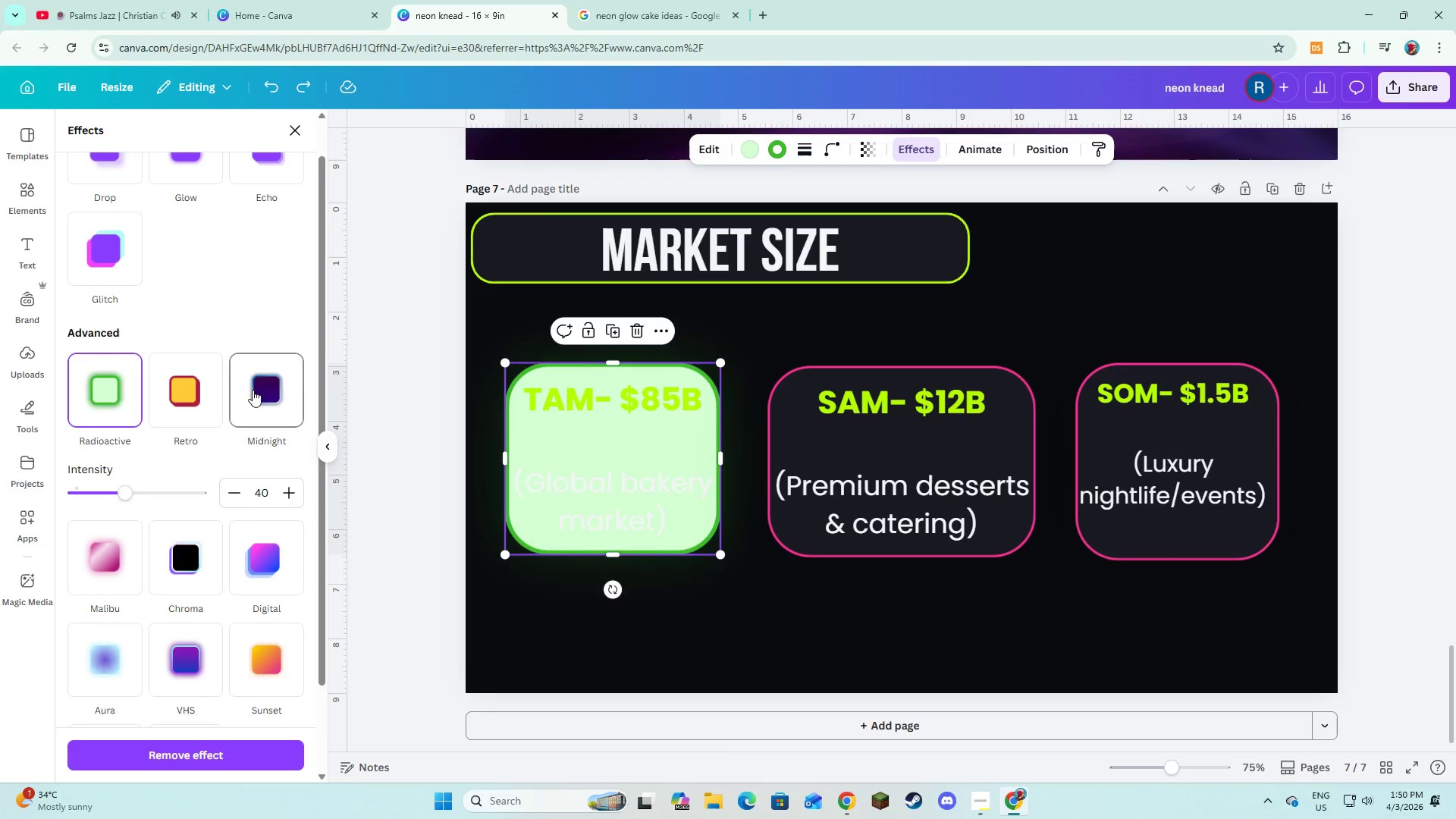 
key(Control+Z)
 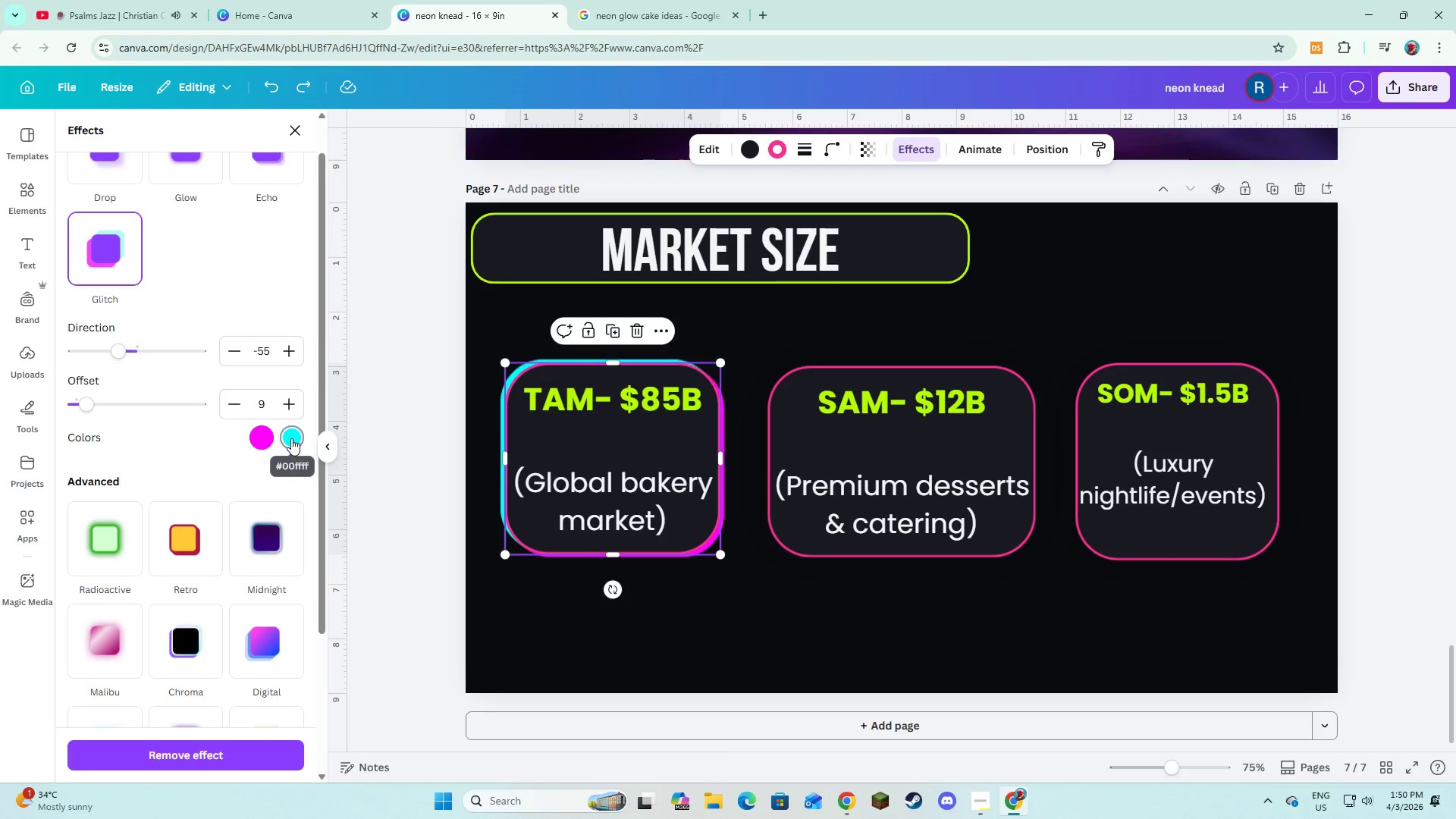 
left_click([291, 442])
 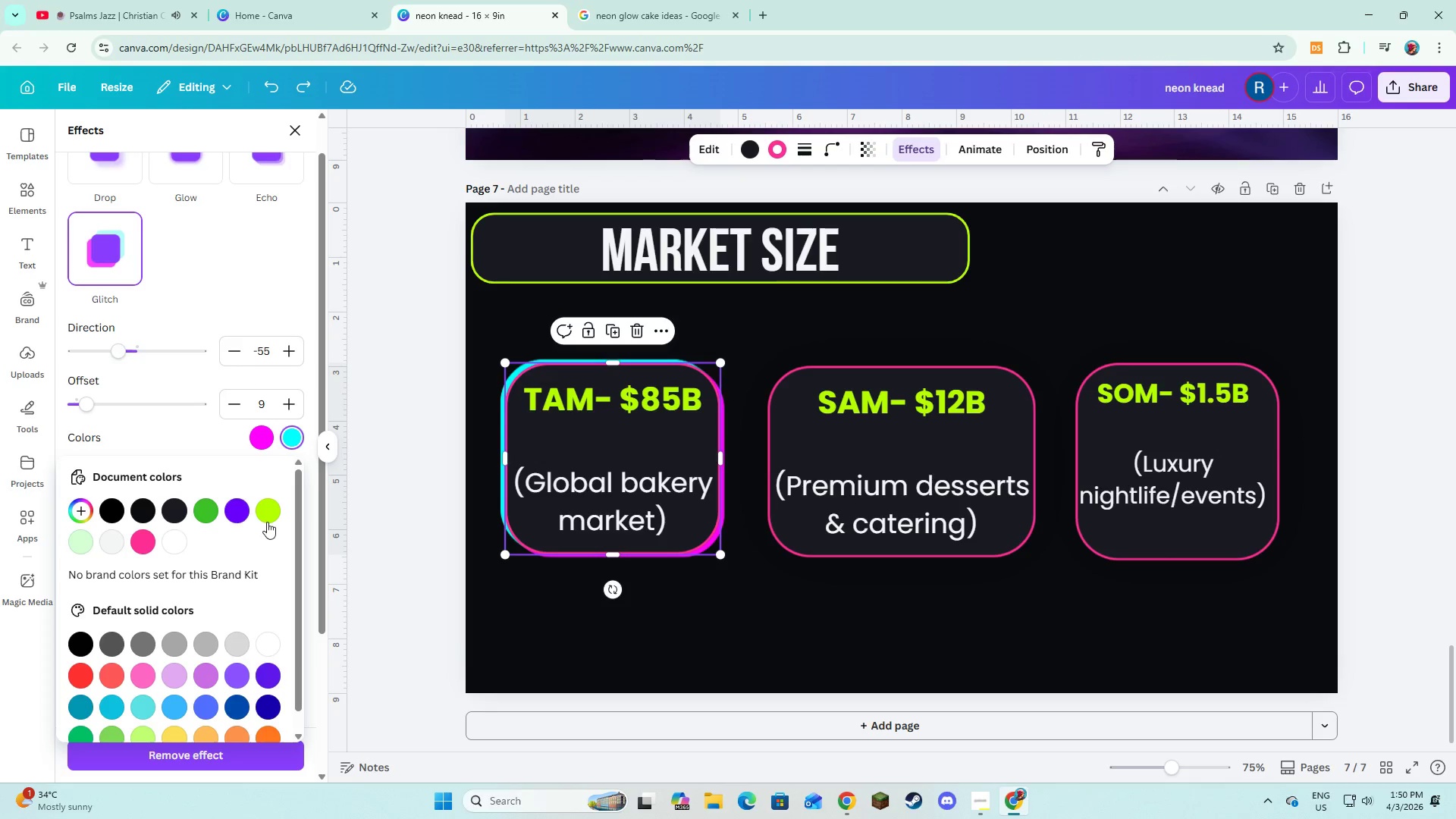 
left_click([268, 520])
 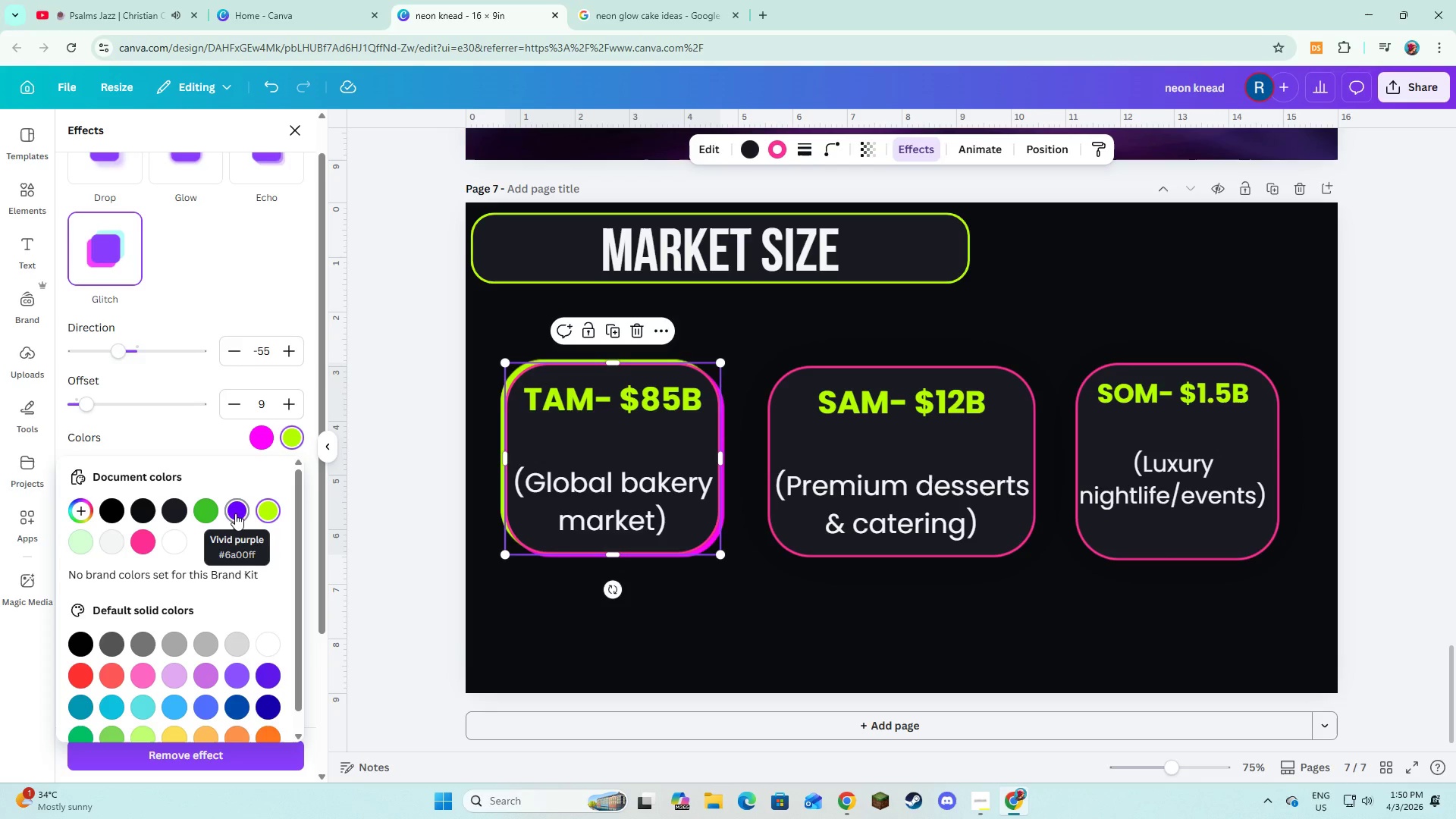 
left_click([258, 422])
 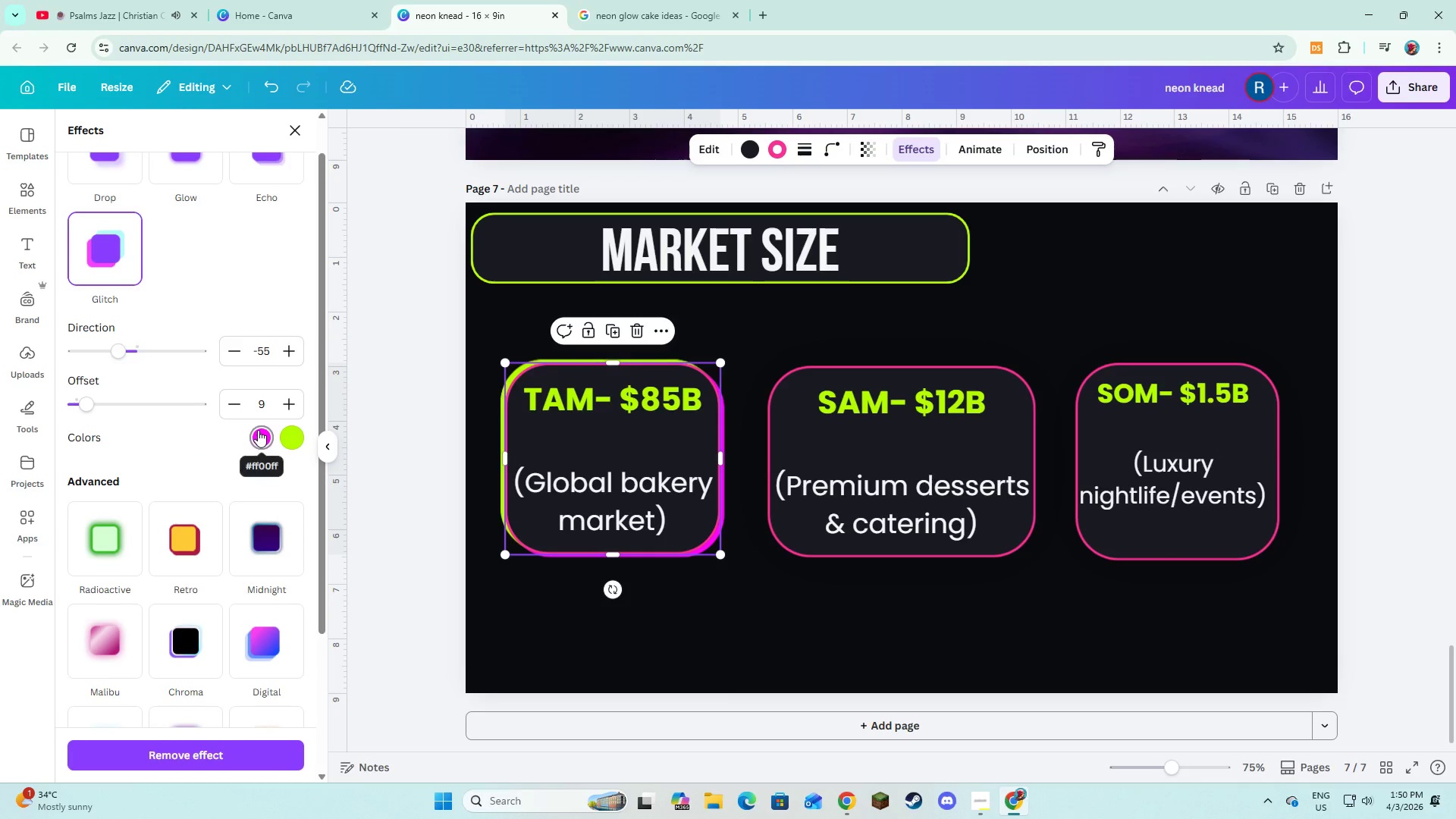 
left_click([258, 430])
 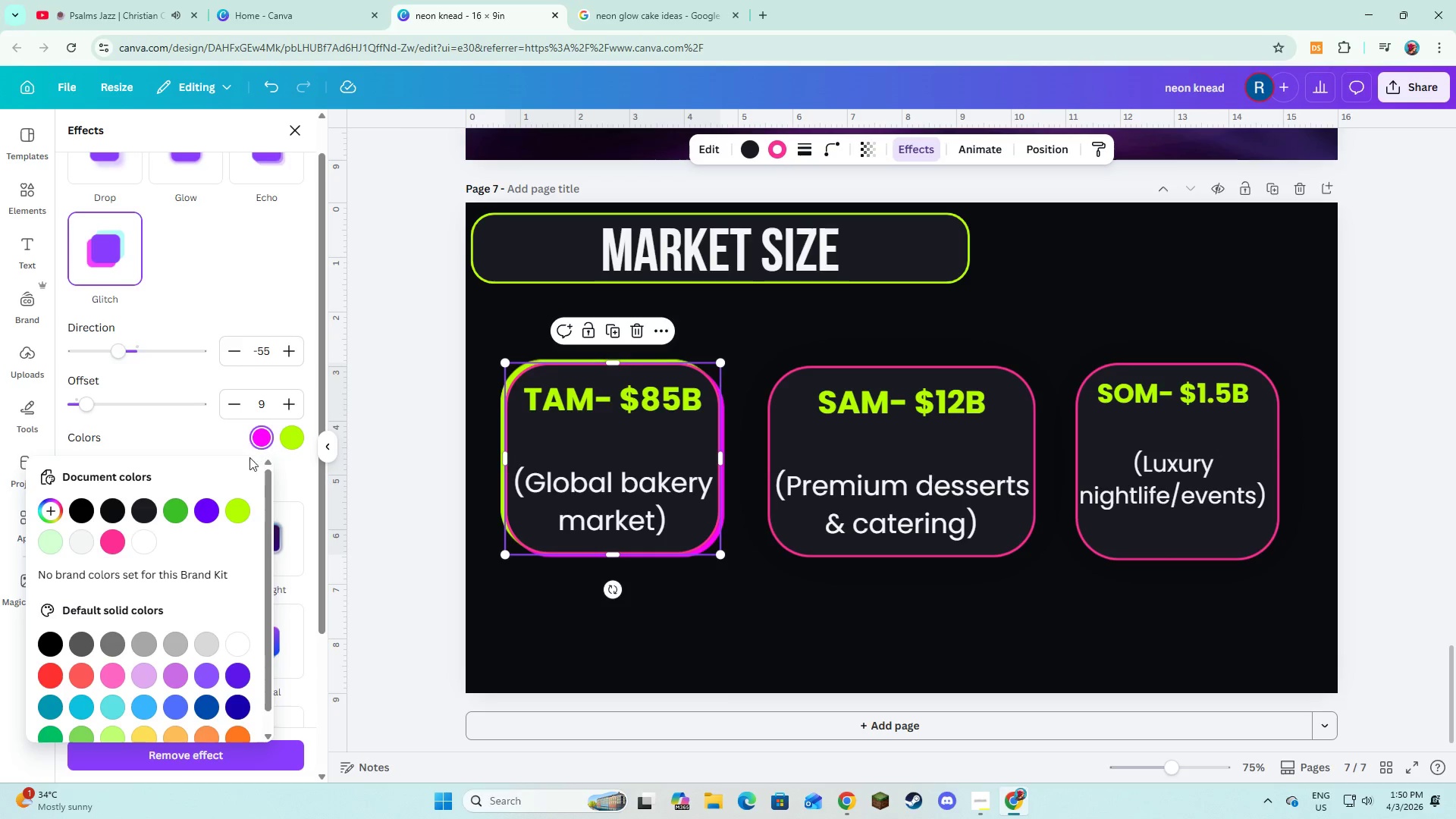 
mouse_move([233, 498])
 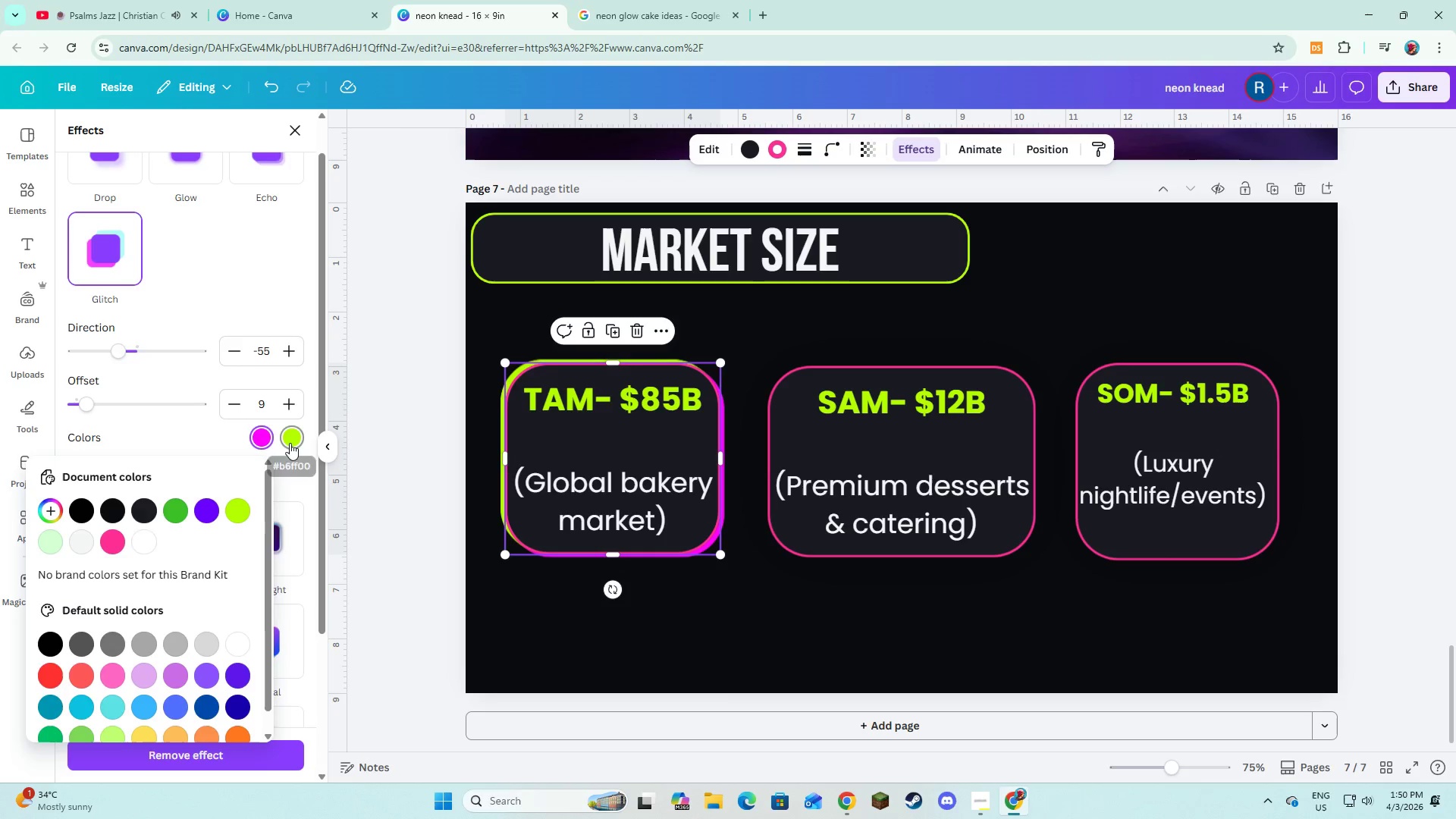 
left_click([290, 442])
 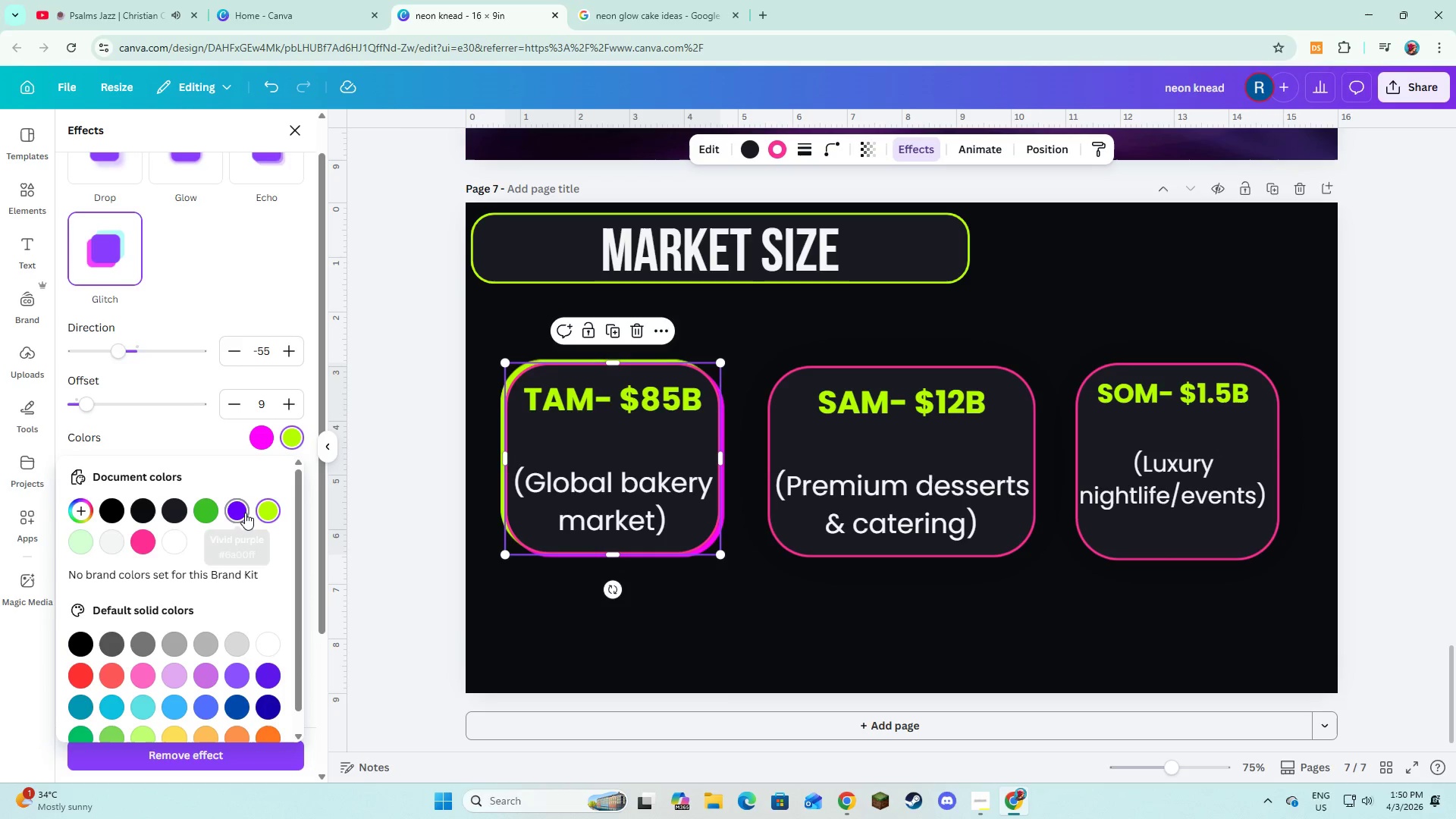 
left_click([245, 513])
 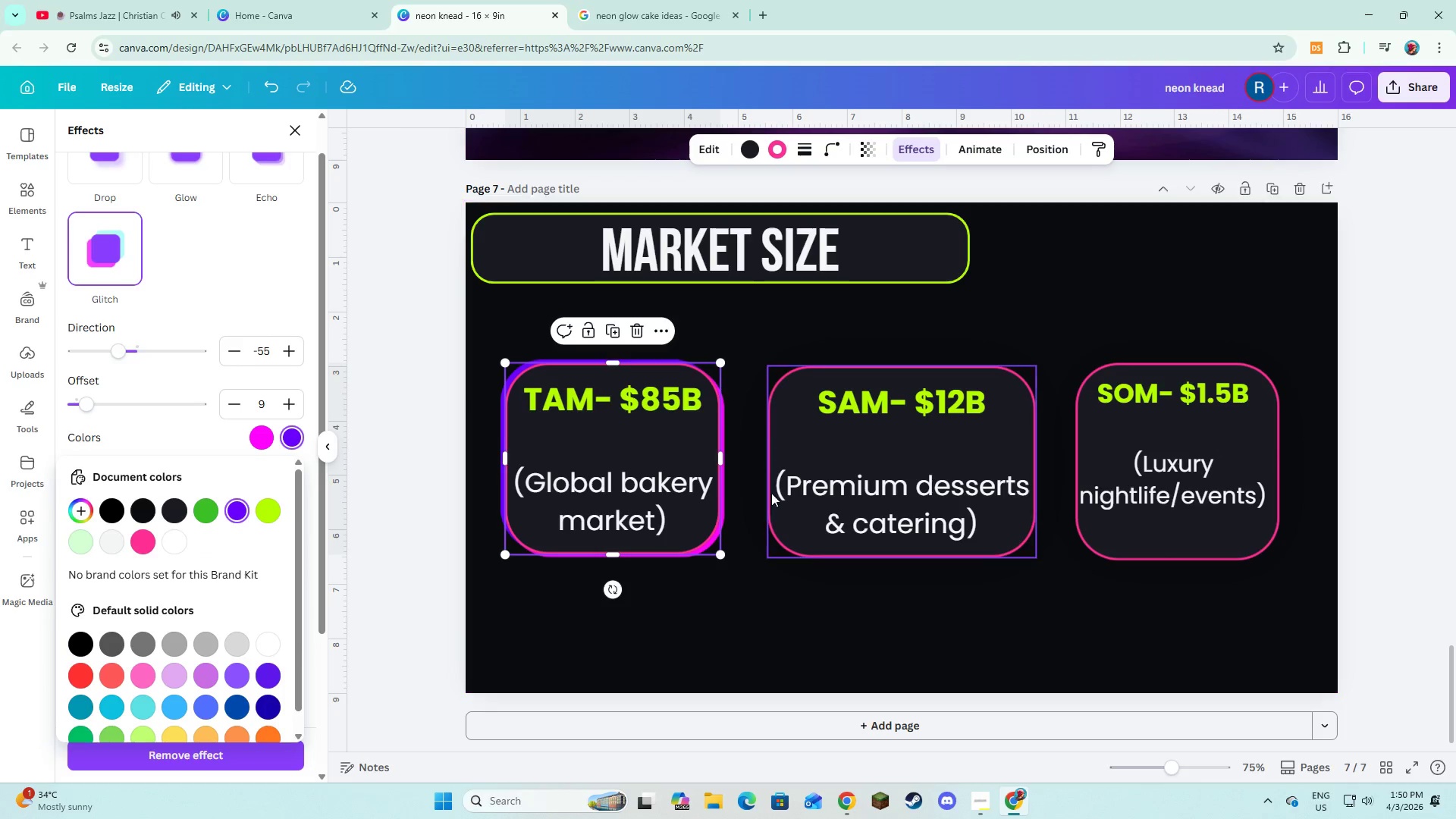 
left_click([793, 542])
 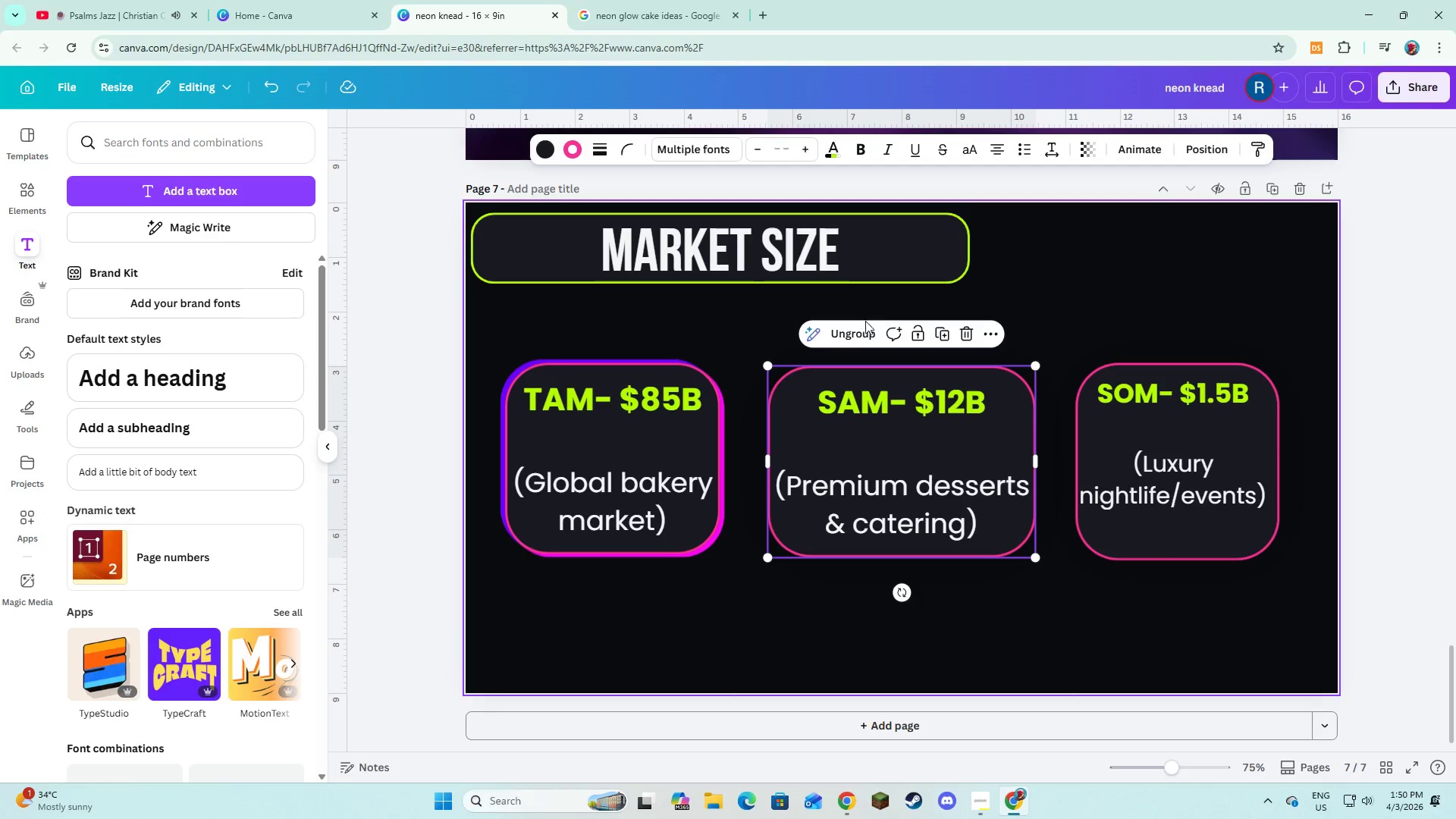 
left_click([864, 329])
 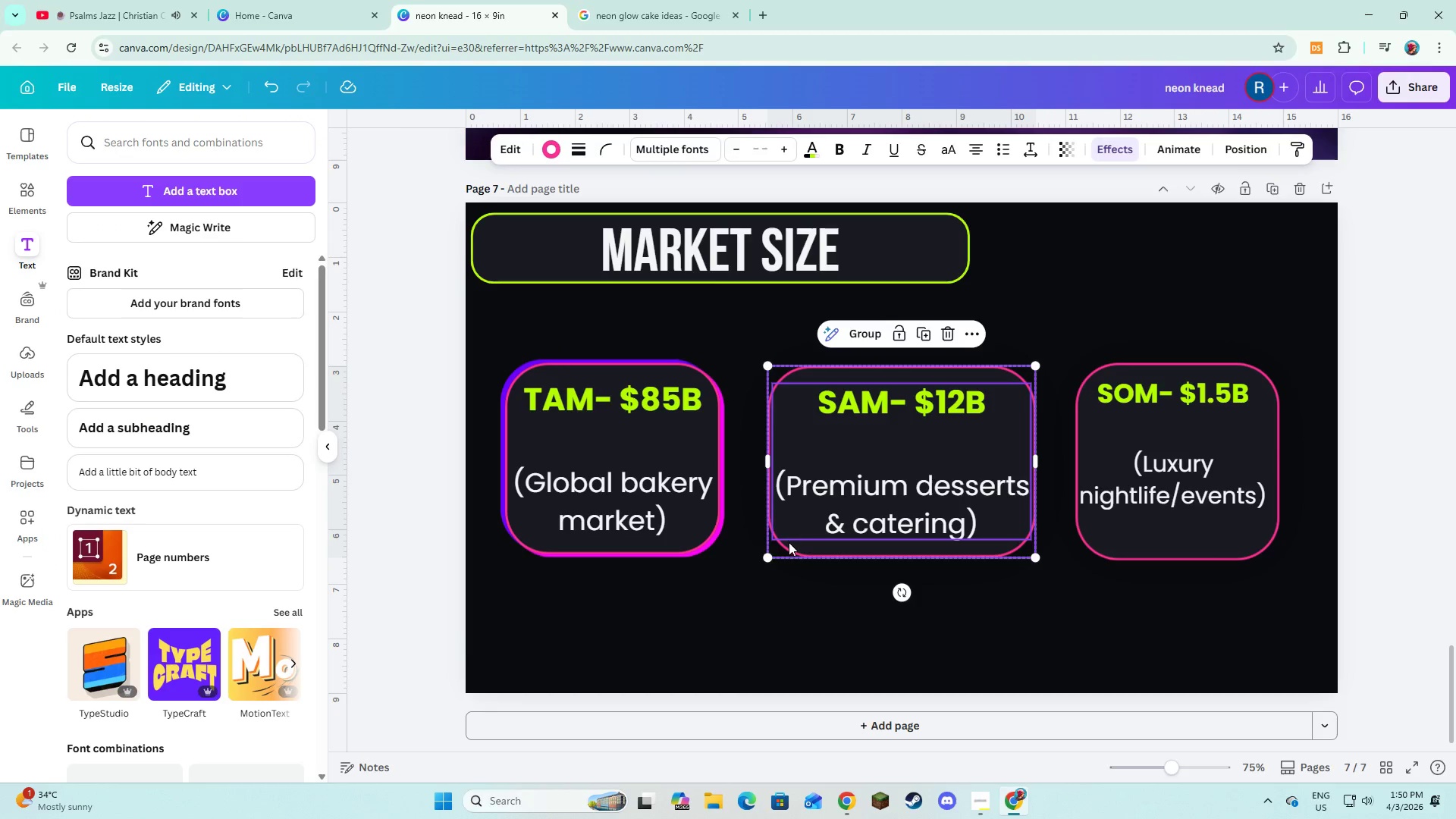 
left_click([789, 548])
 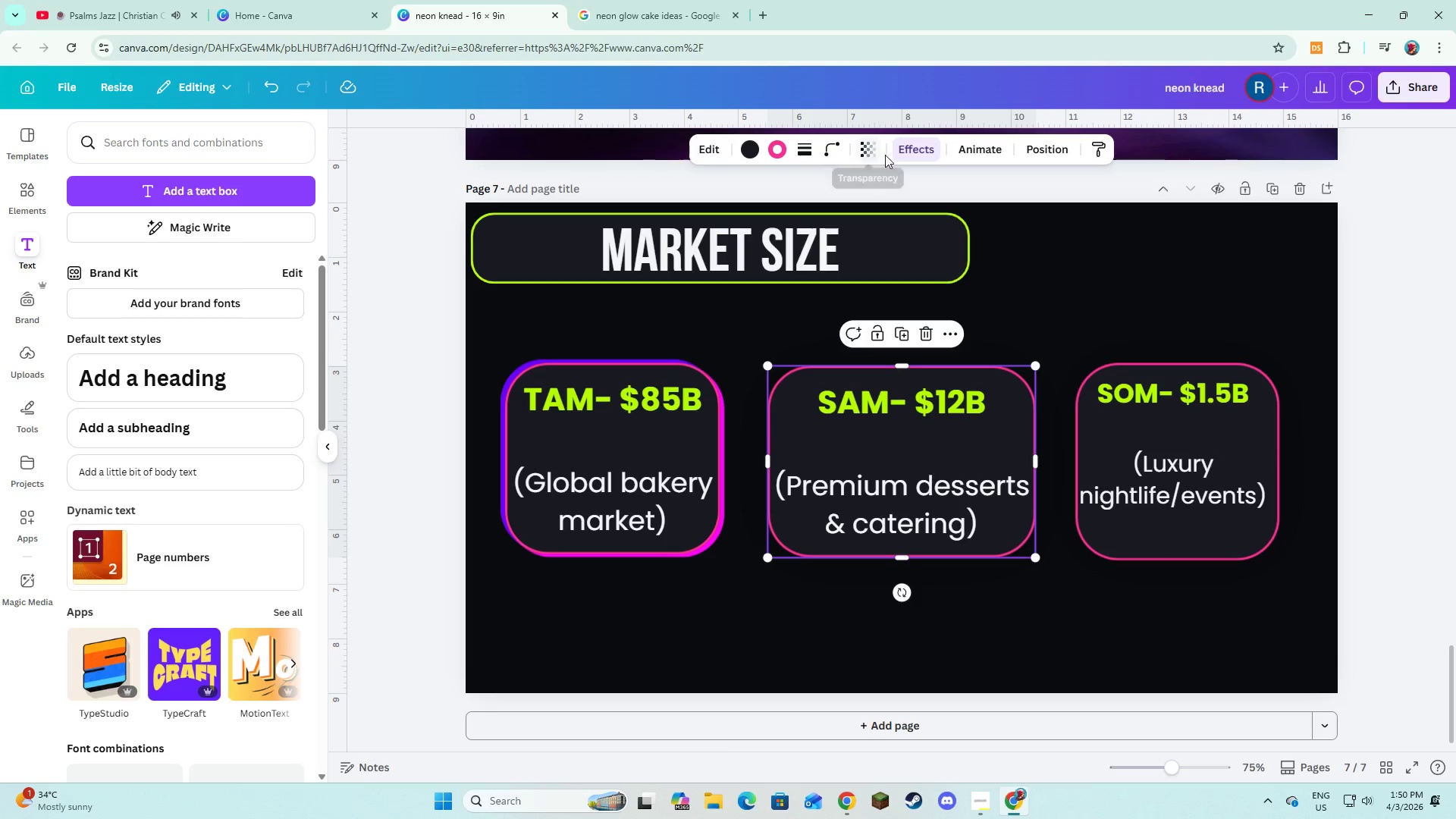 
left_click([912, 152])
 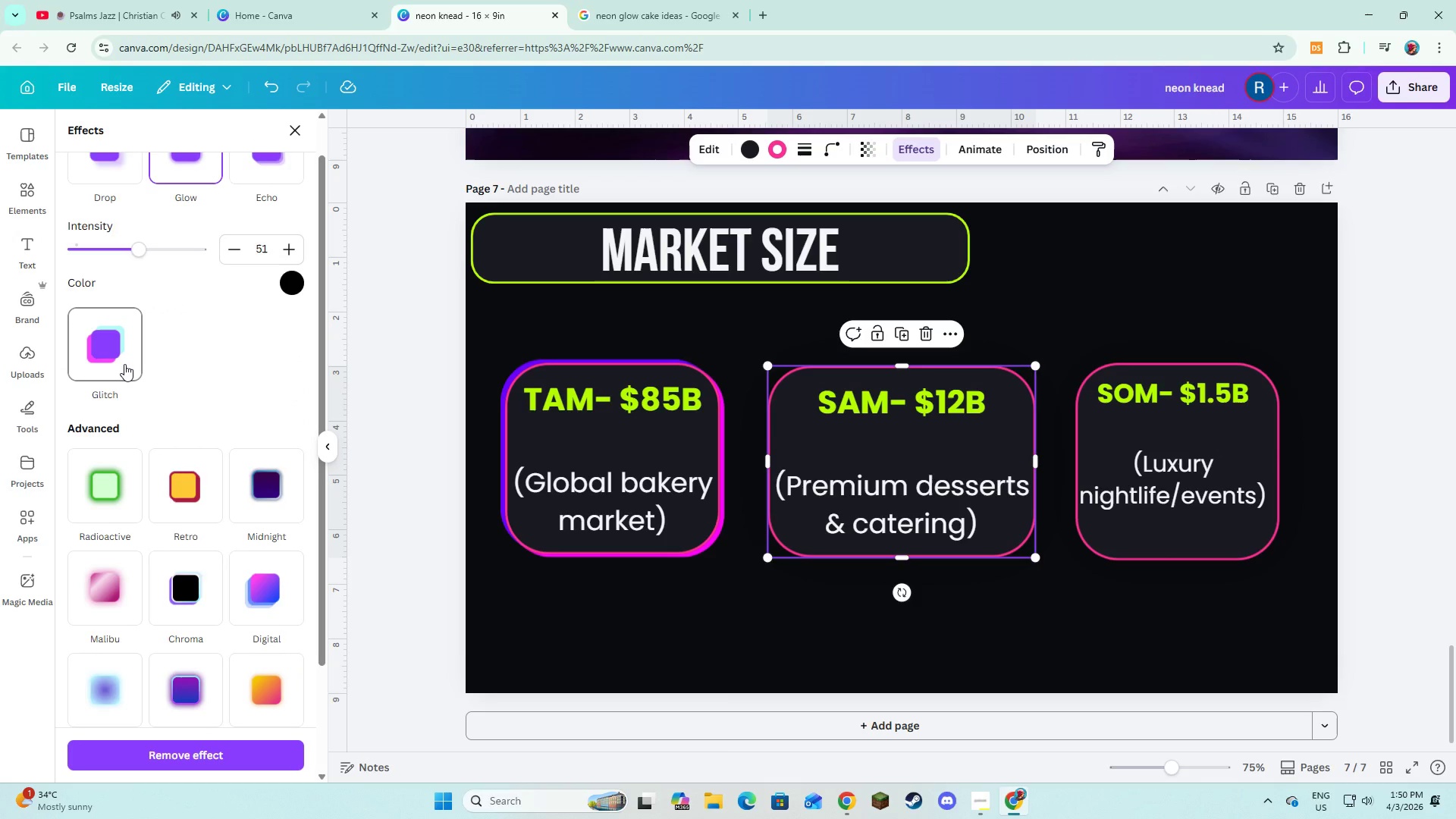 
left_click([124, 364])
 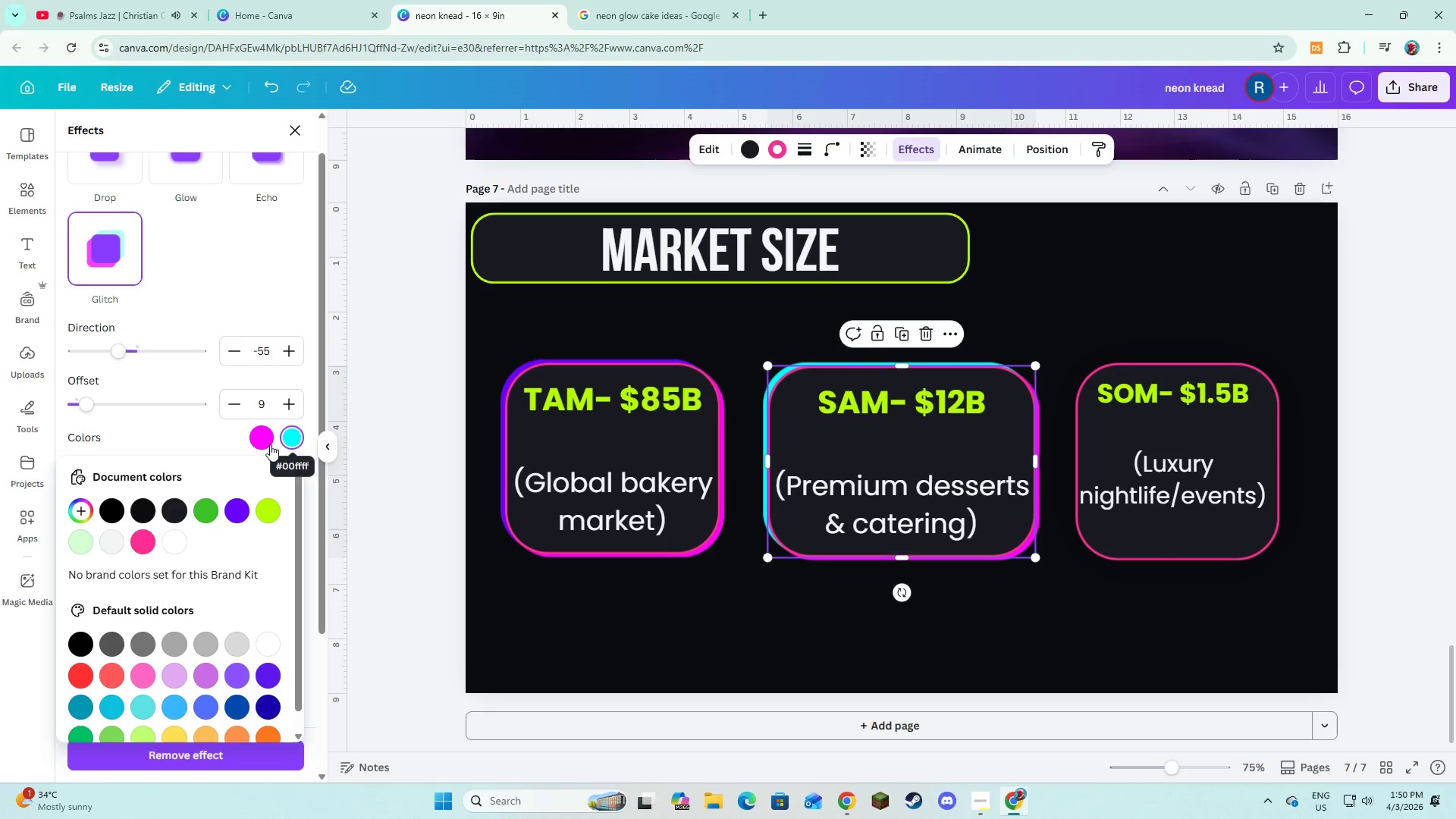 
left_click([237, 513])
 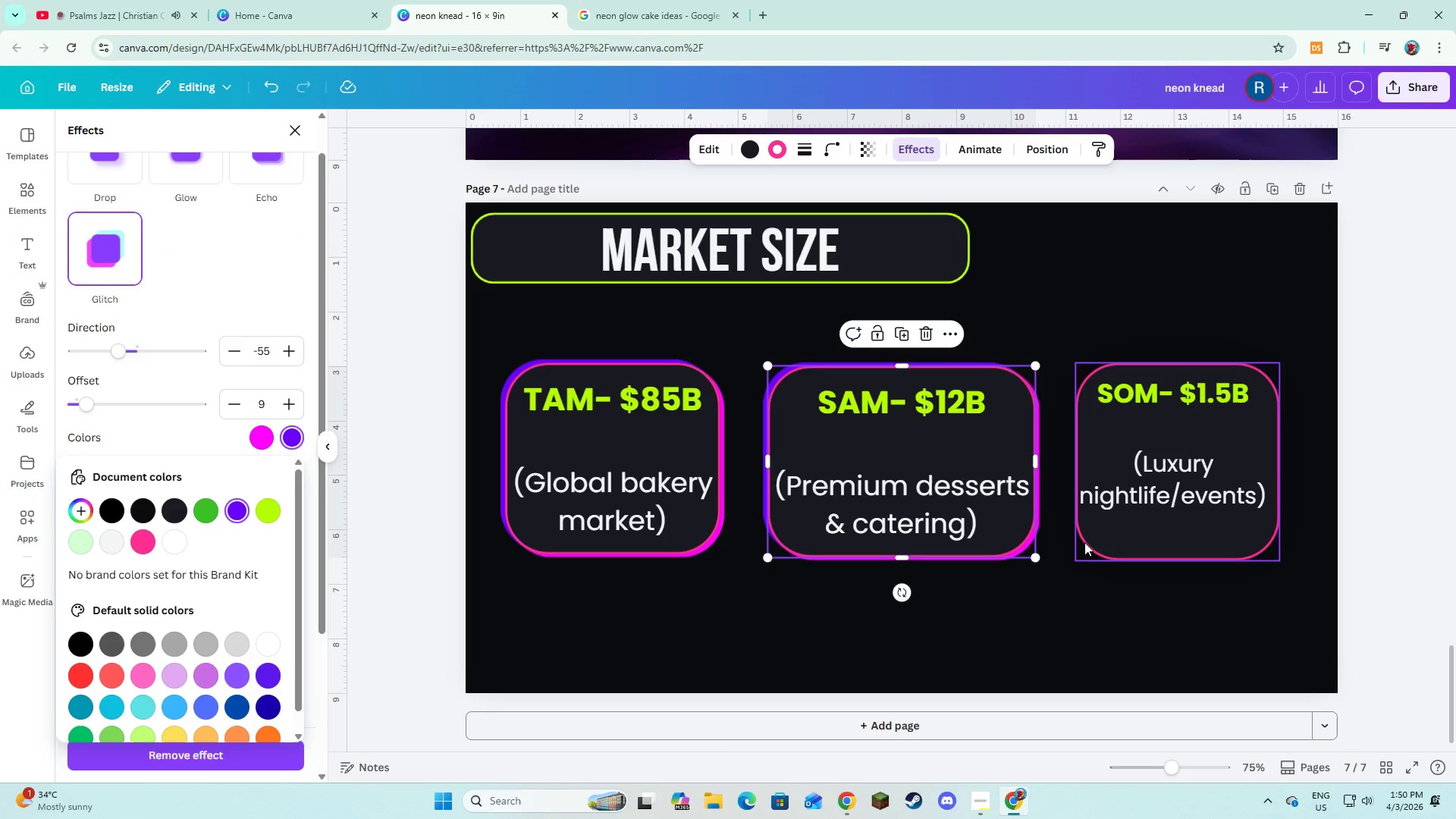 
left_click([1089, 545])
 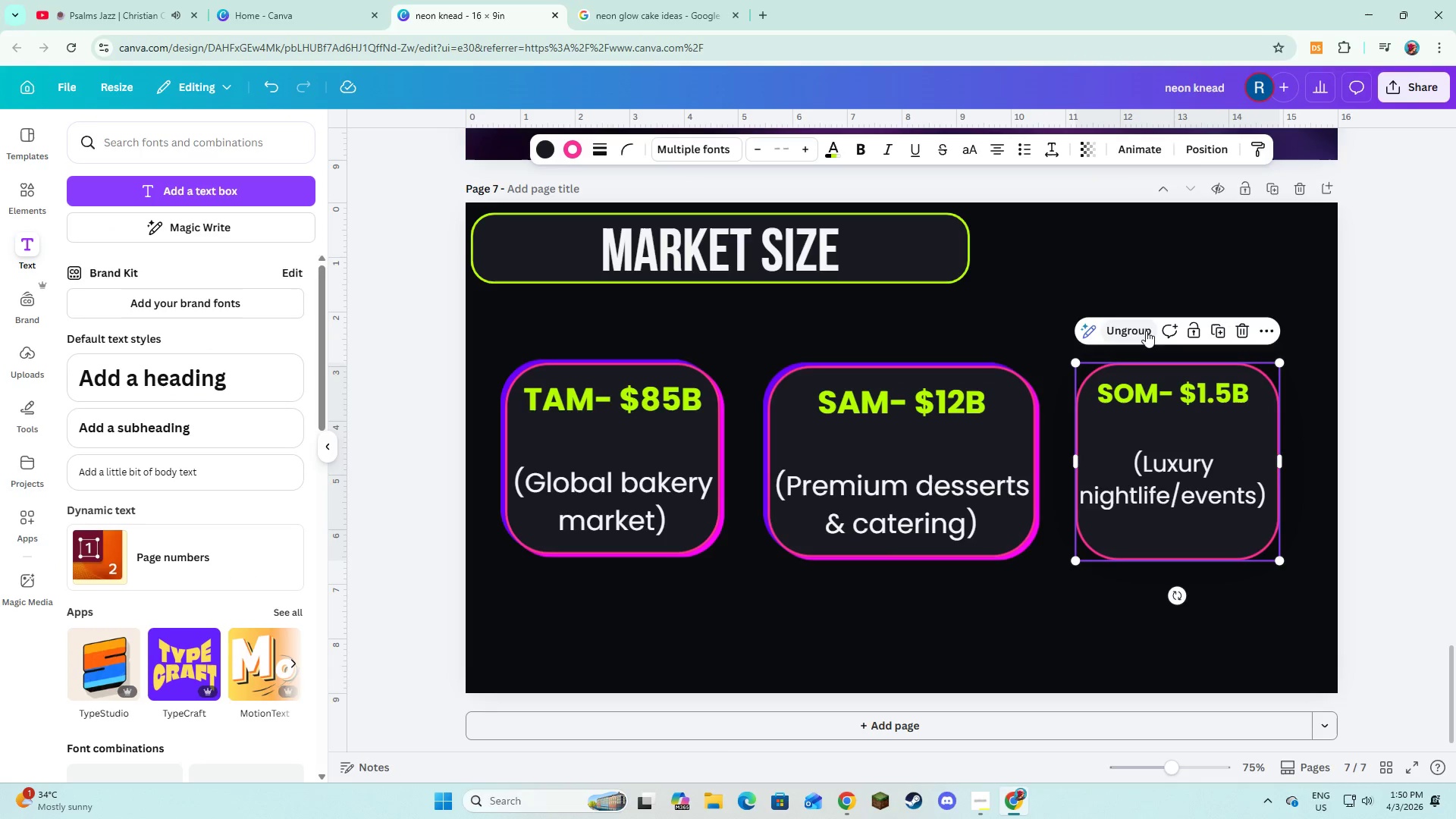 
left_click([1146, 329])
 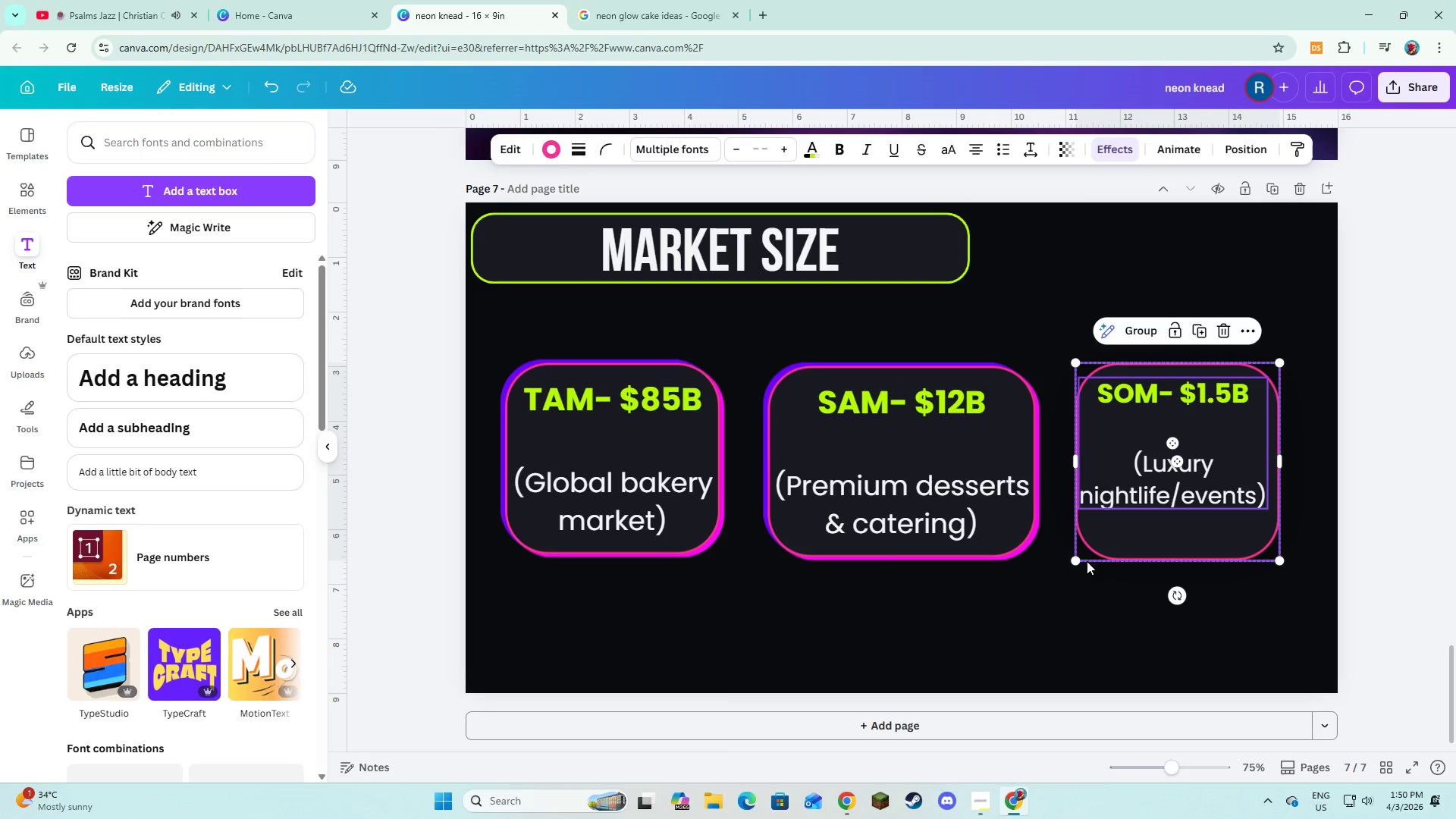 
left_click([1106, 541])
 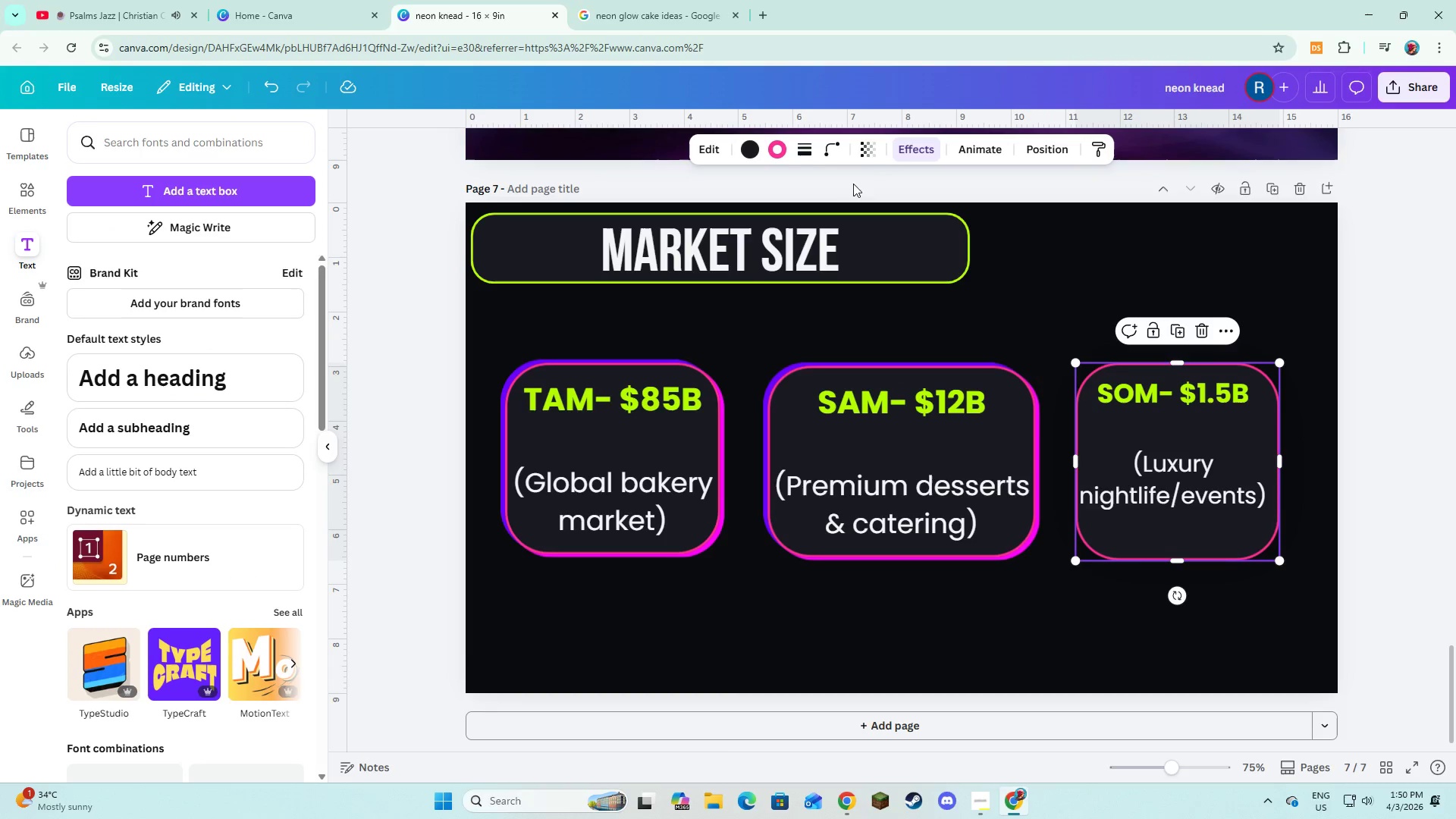 
left_click([896, 147])
 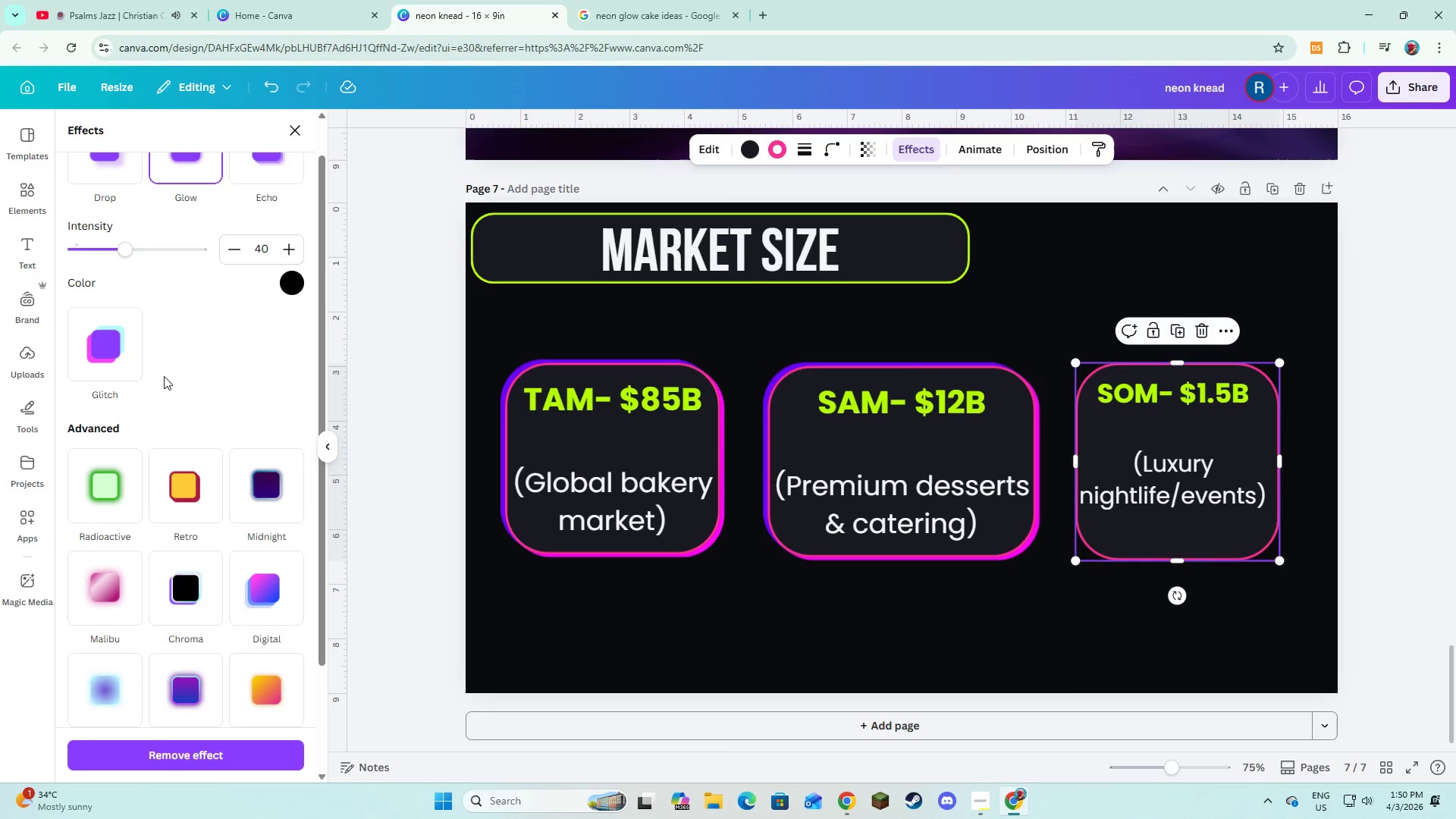 
left_click([131, 353])
 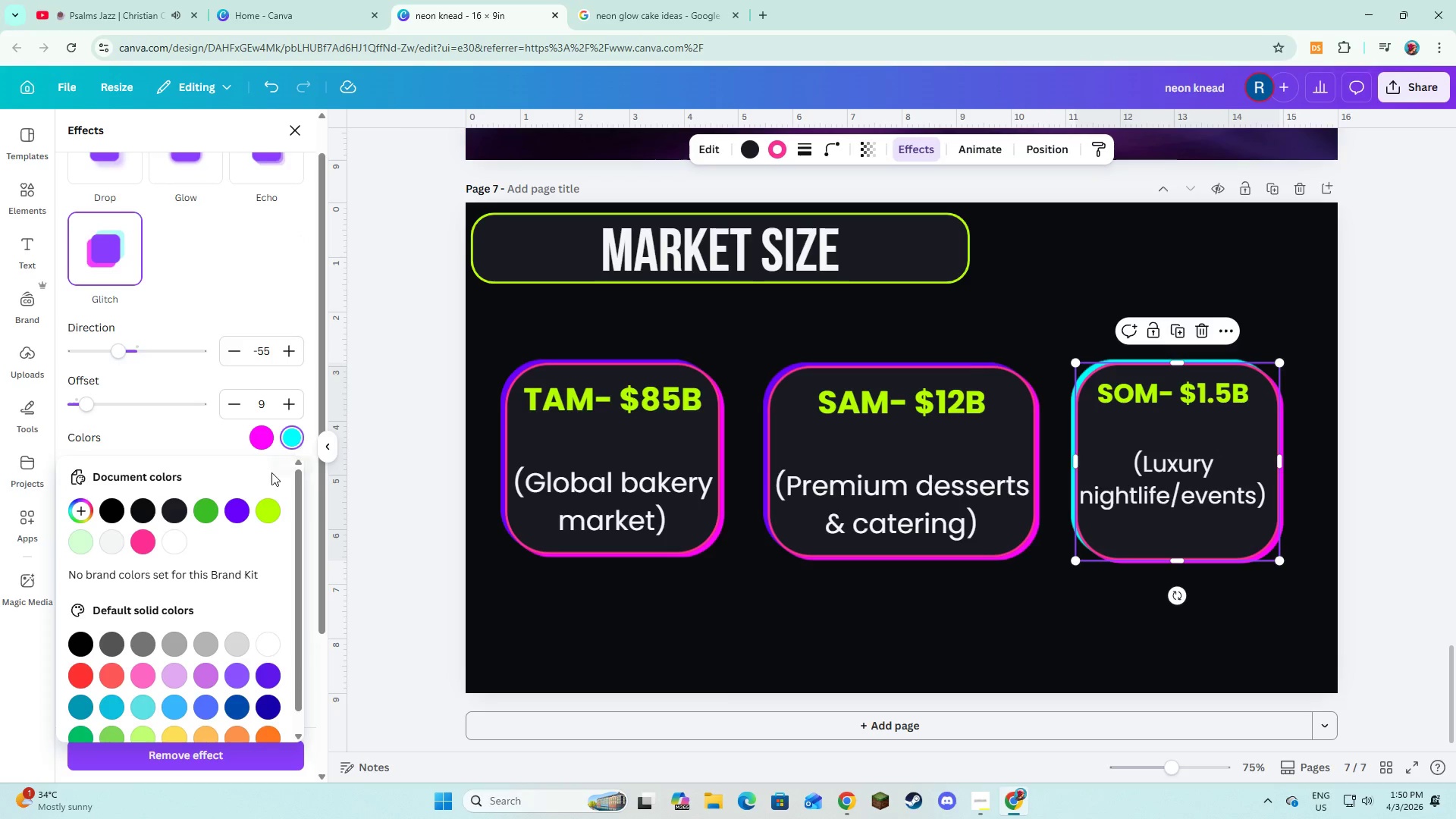 
left_click([272, 513])
 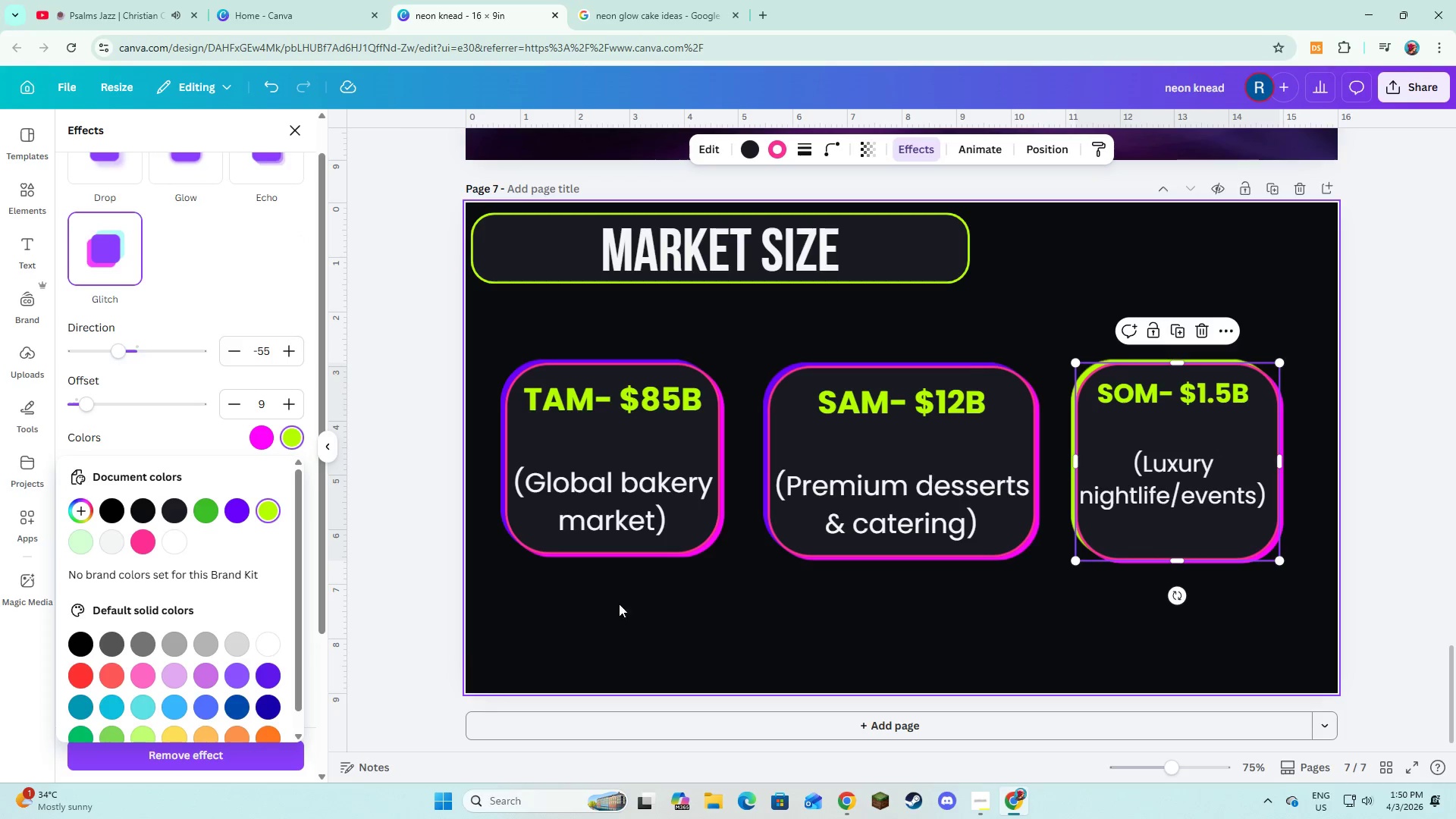 
left_click([645, 608])
 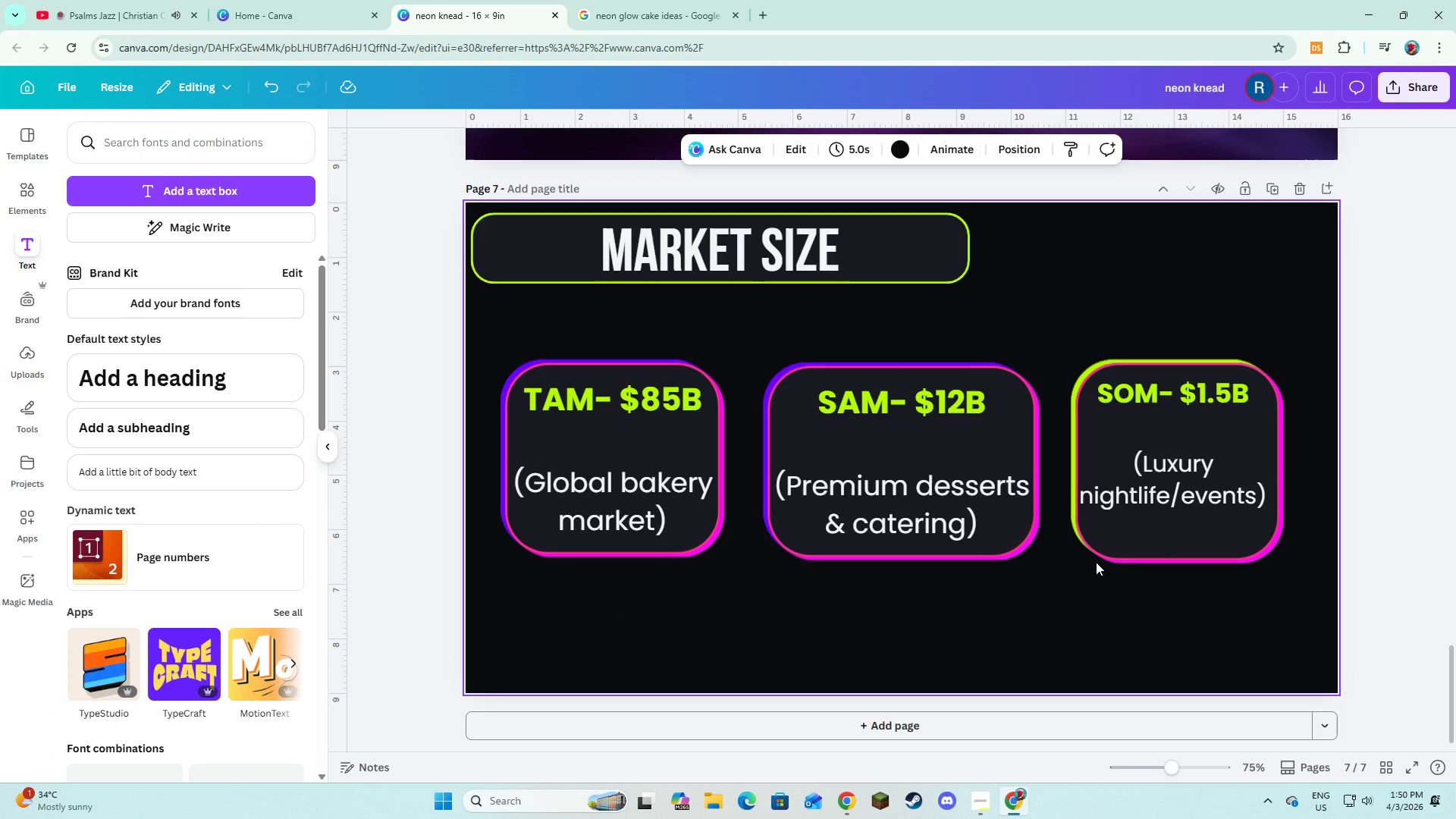 
left_click([1110, 544])
 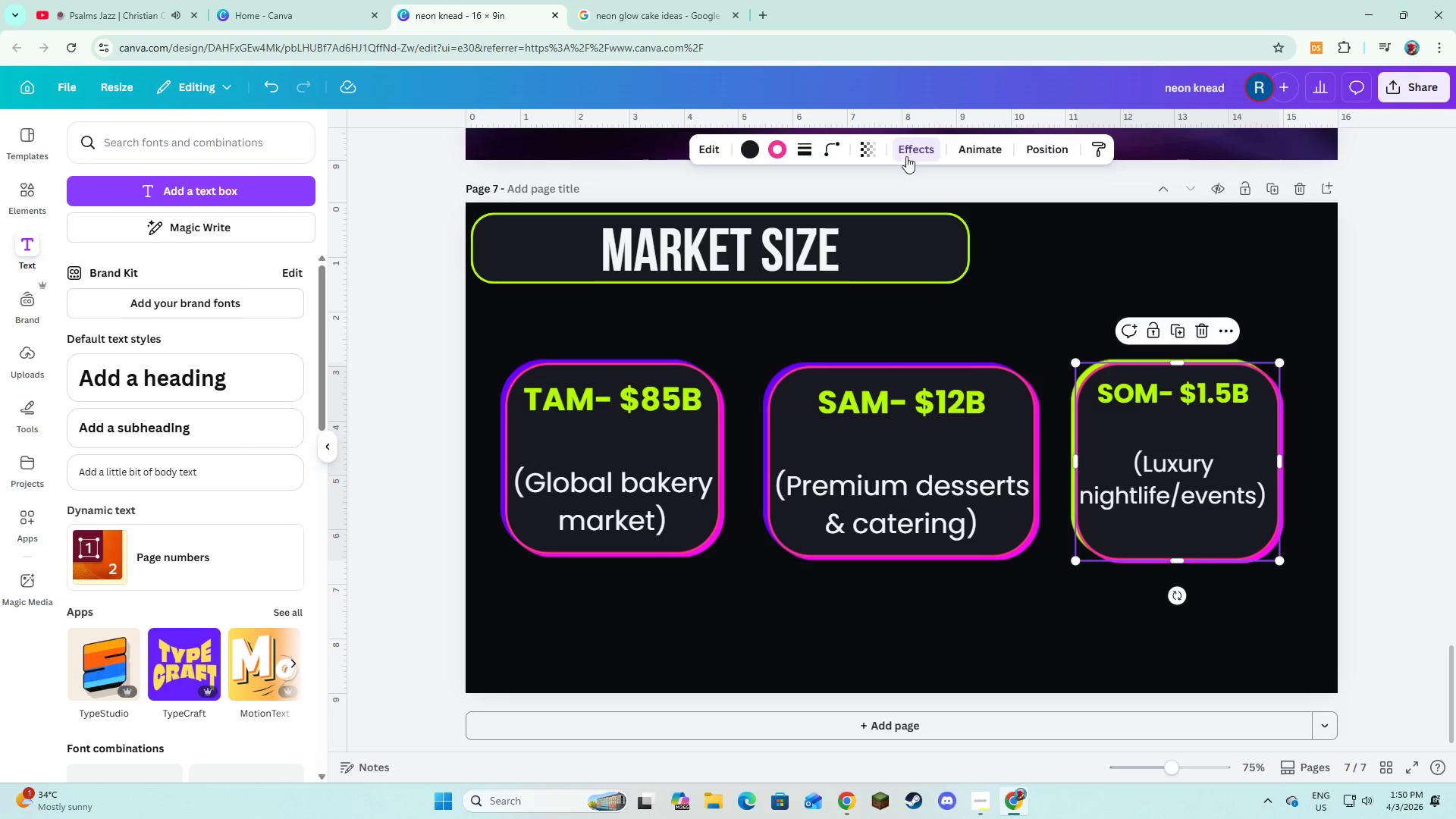 
left_click([908, 151])
 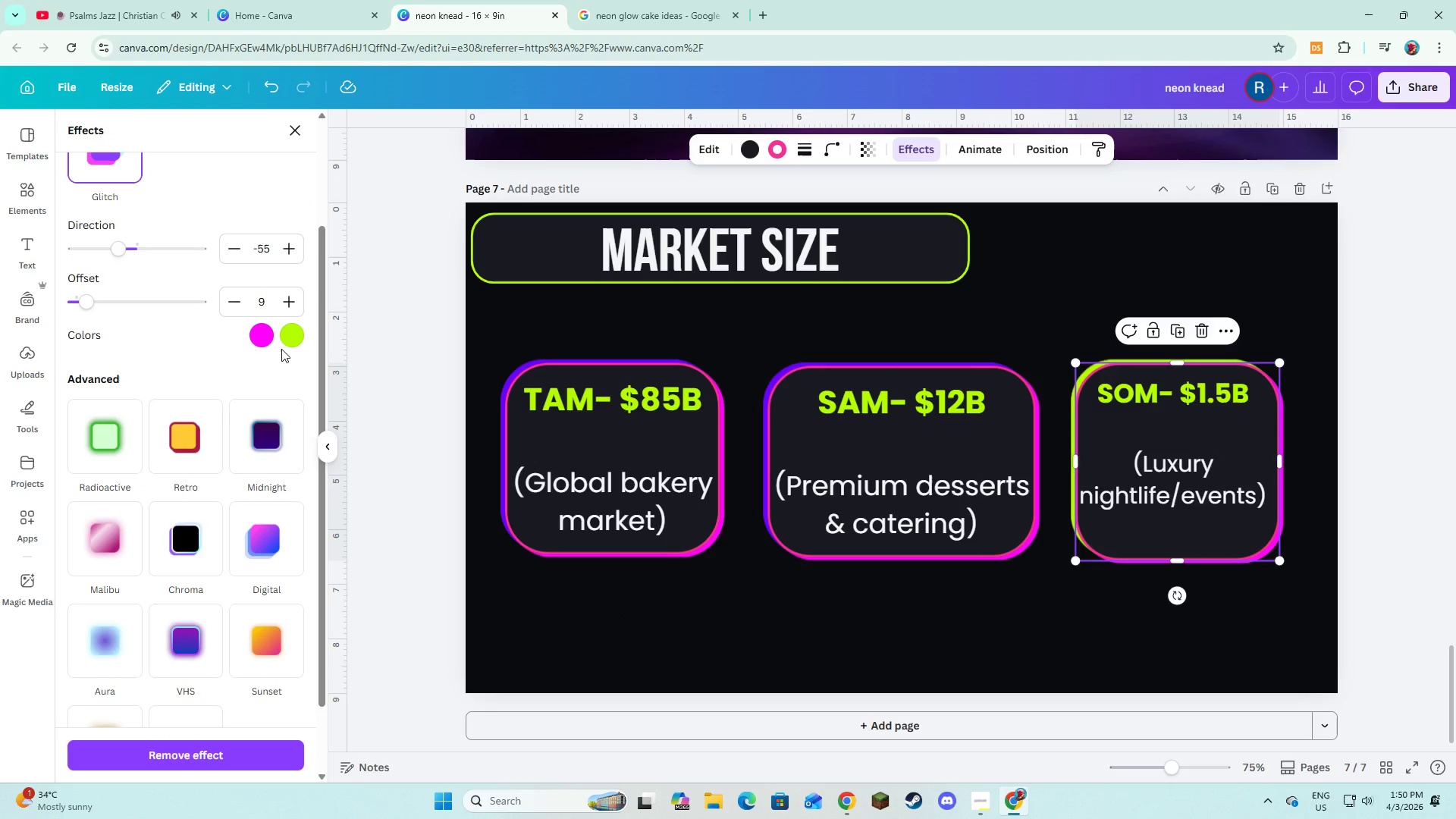 
left_click([284, 345])
 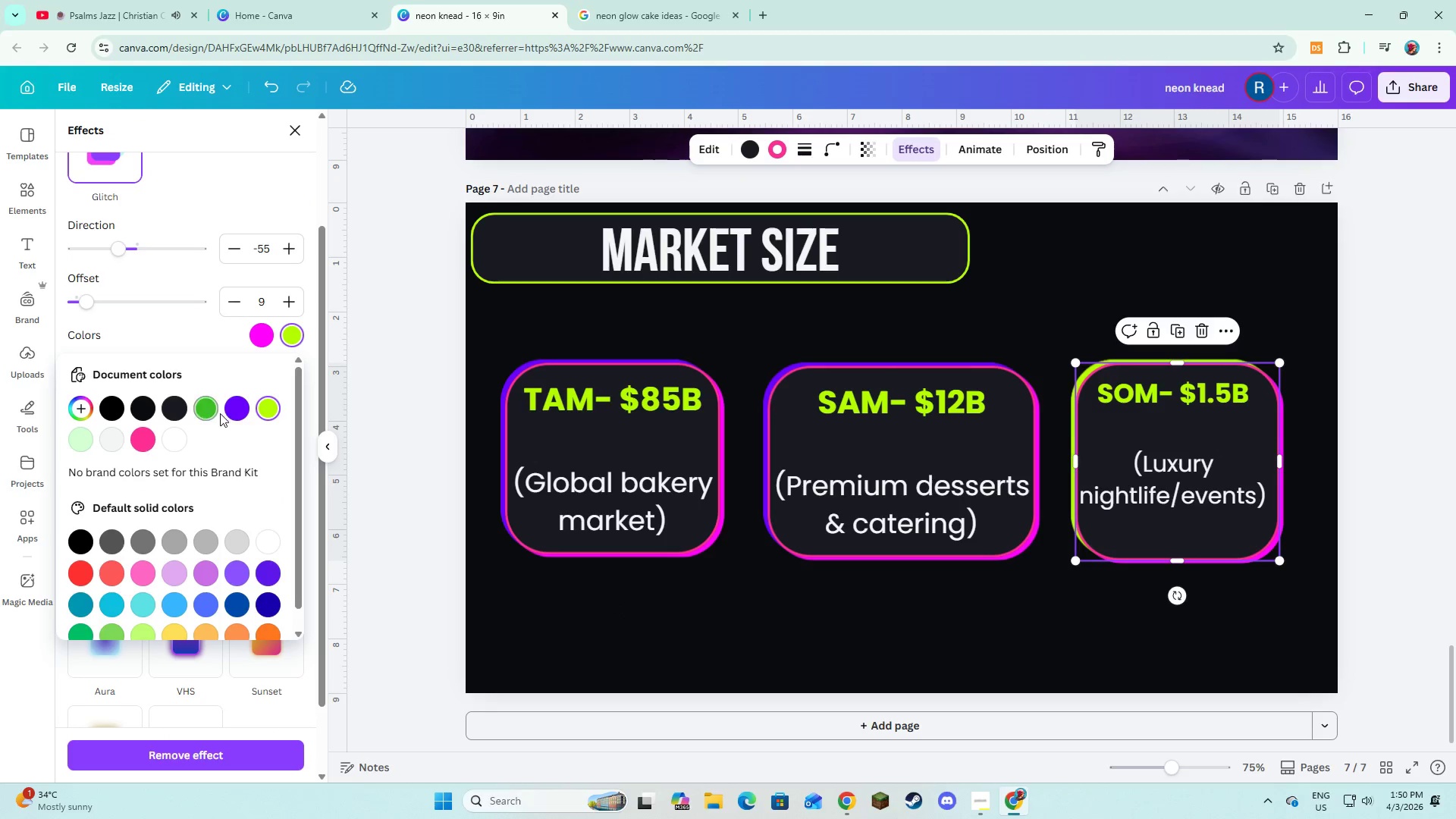 
left_click([230, 413])
 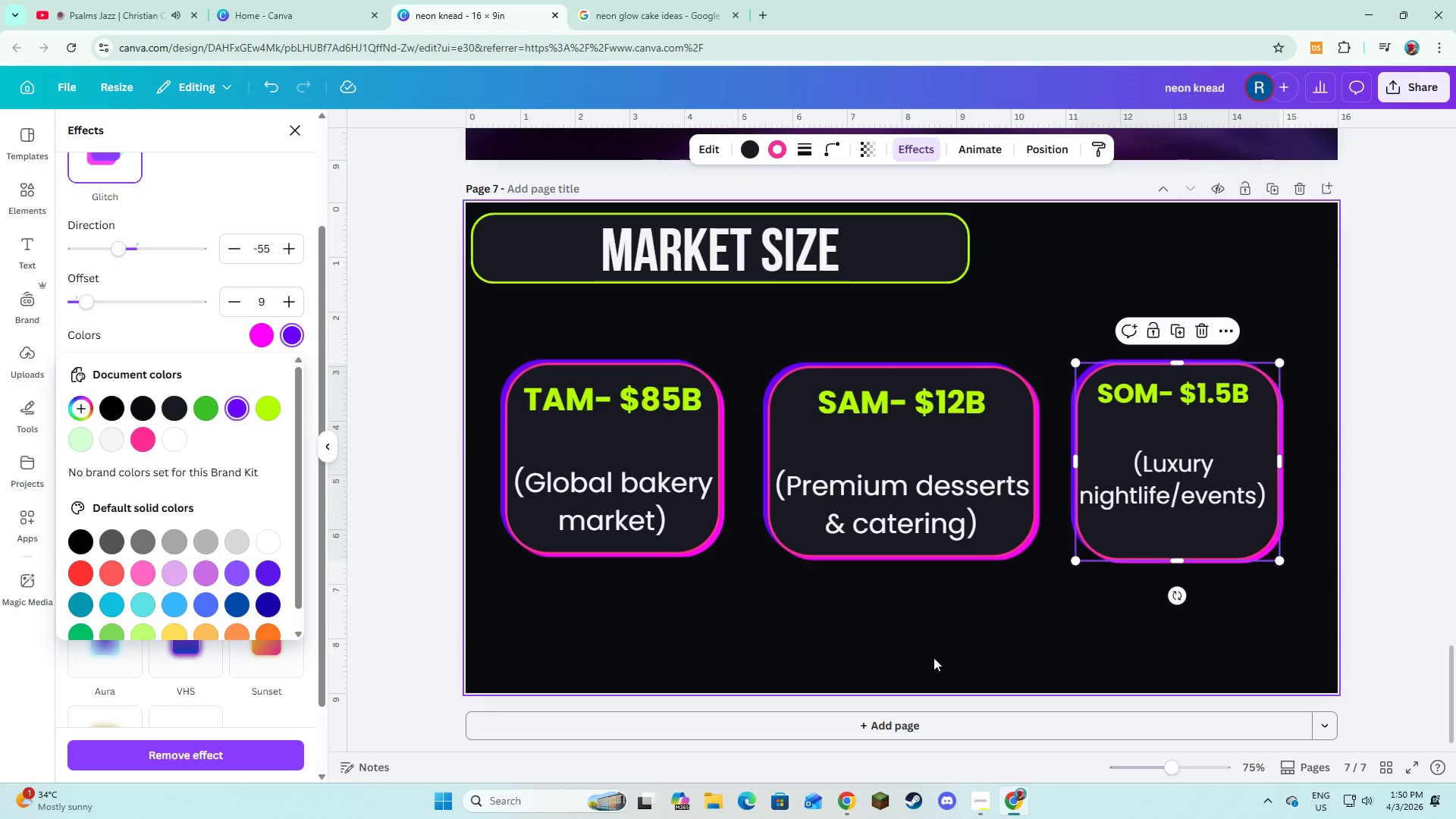 
left_click([934, 657])
 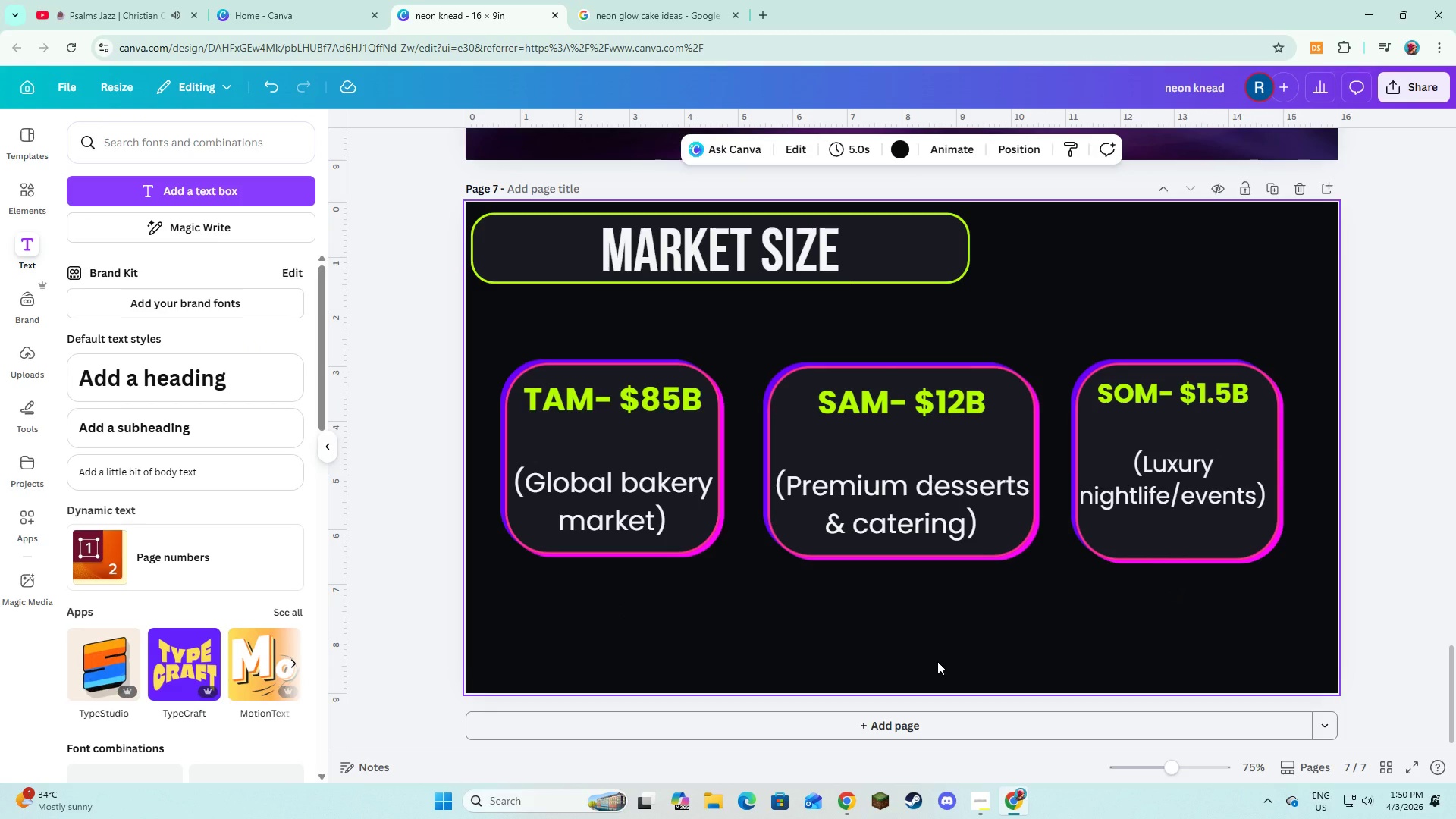 
key(Alt+AltLeft)
 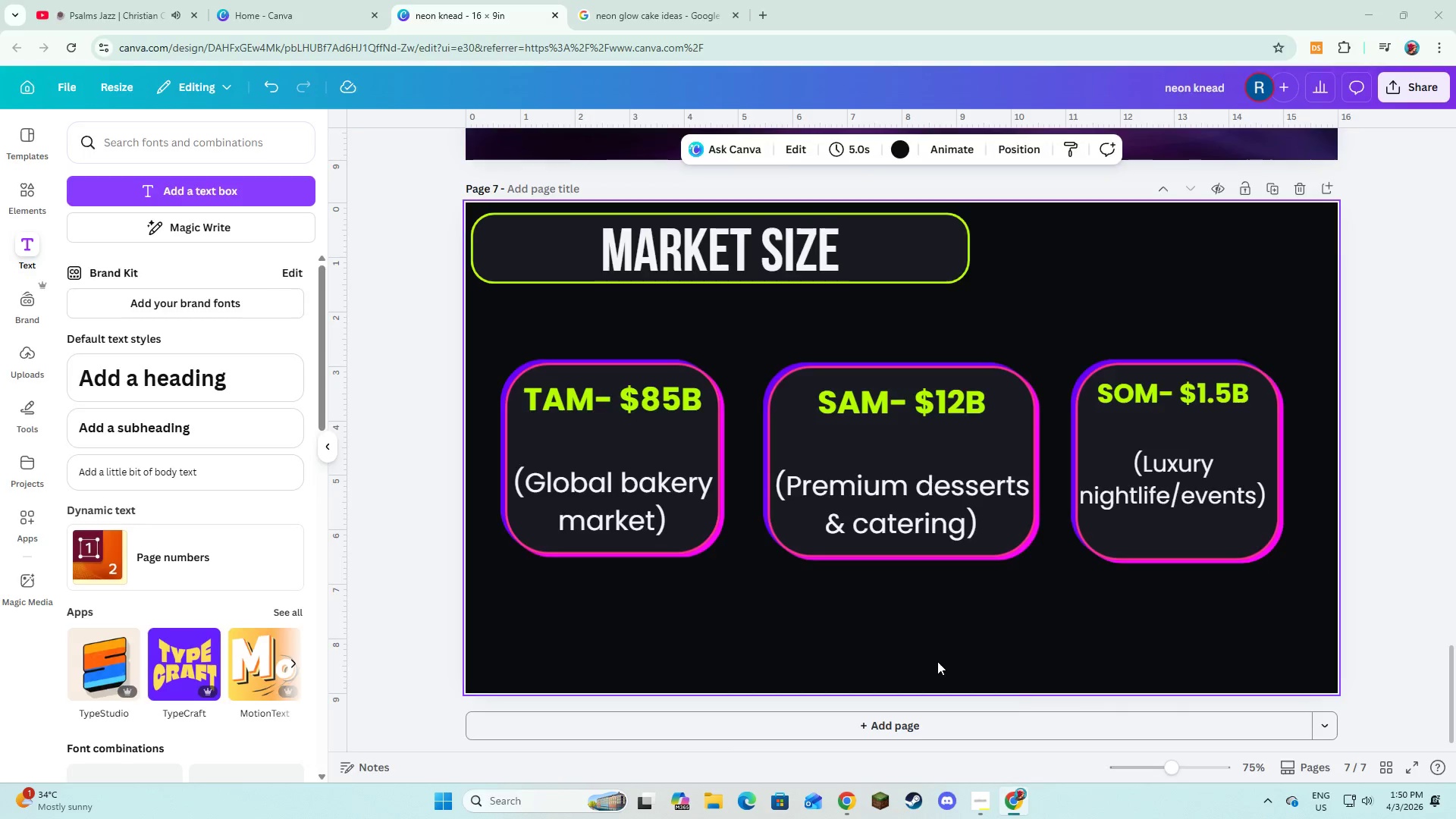 
key(Alt+Tab)